 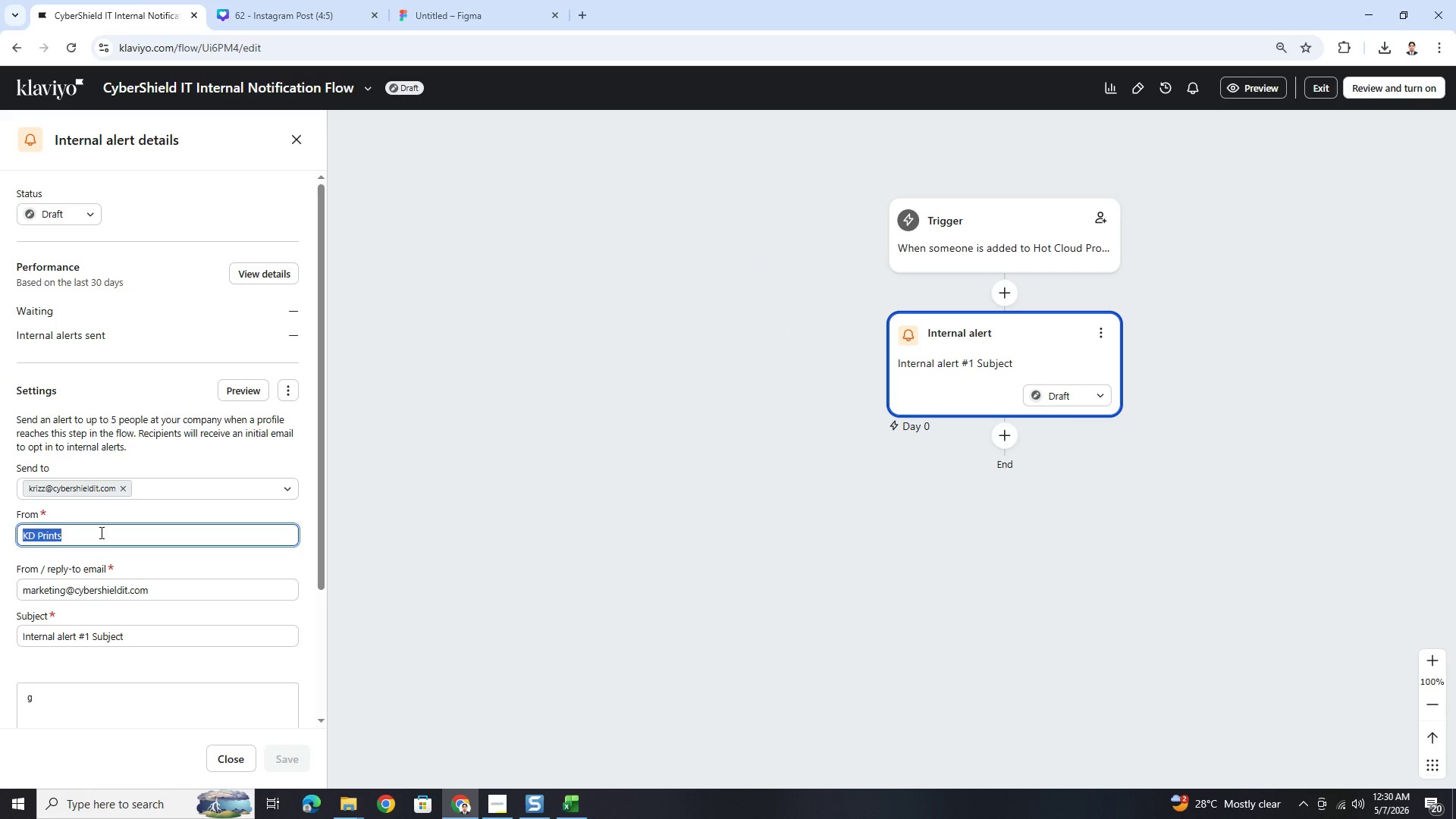 
type(Marketing Team)
 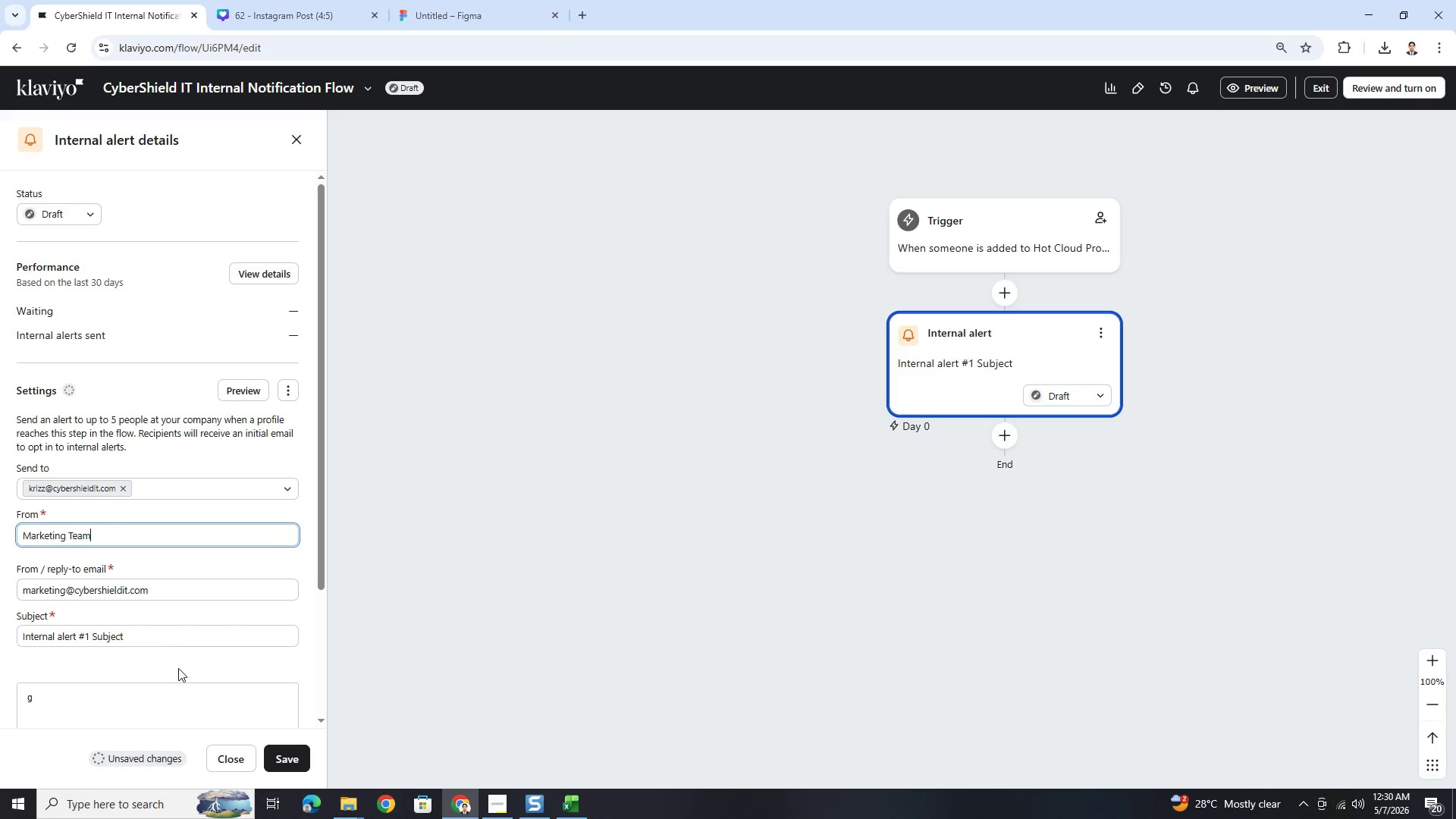 
left_click([192, 676])
 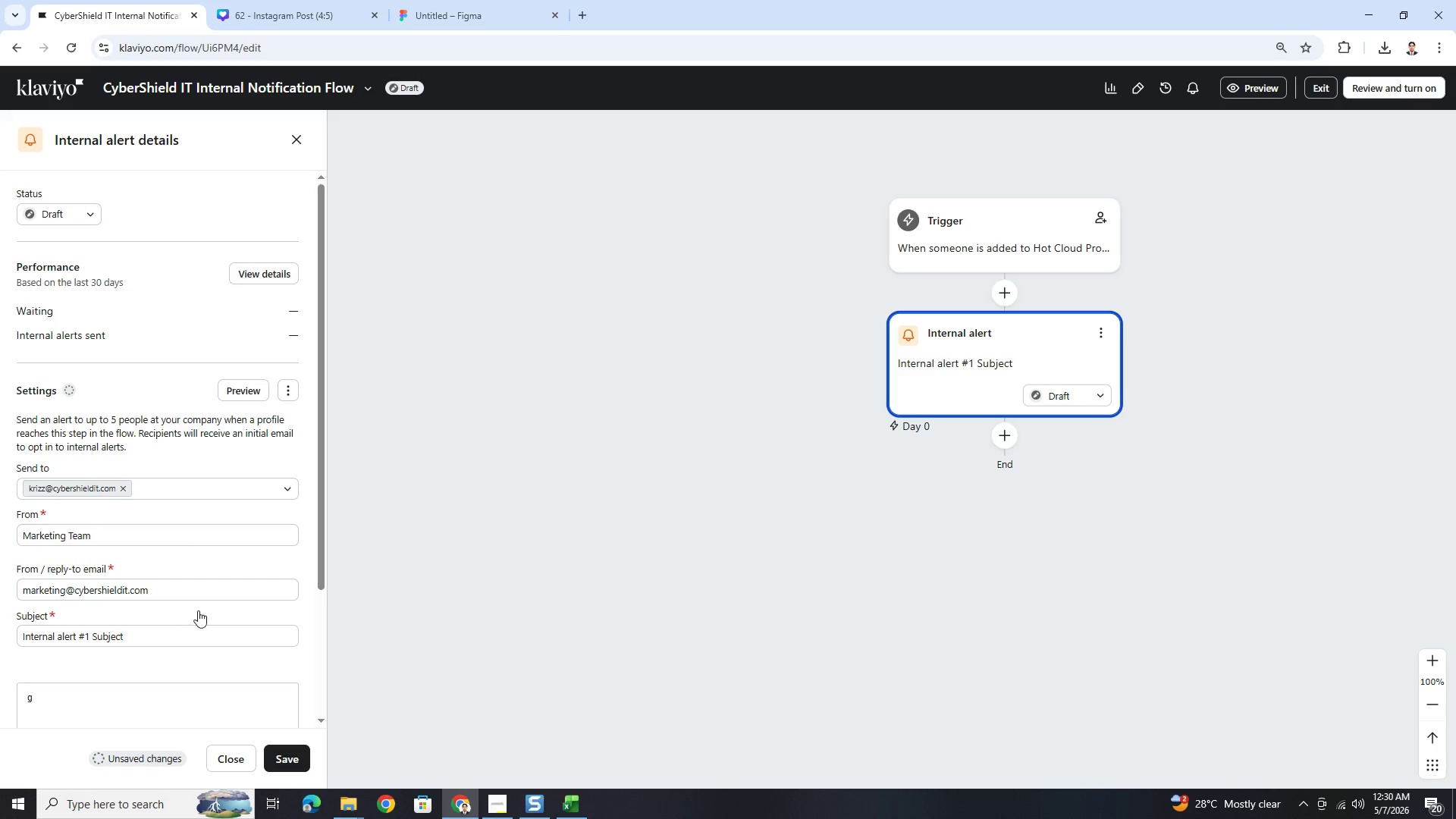 
left_click([198, 610])
 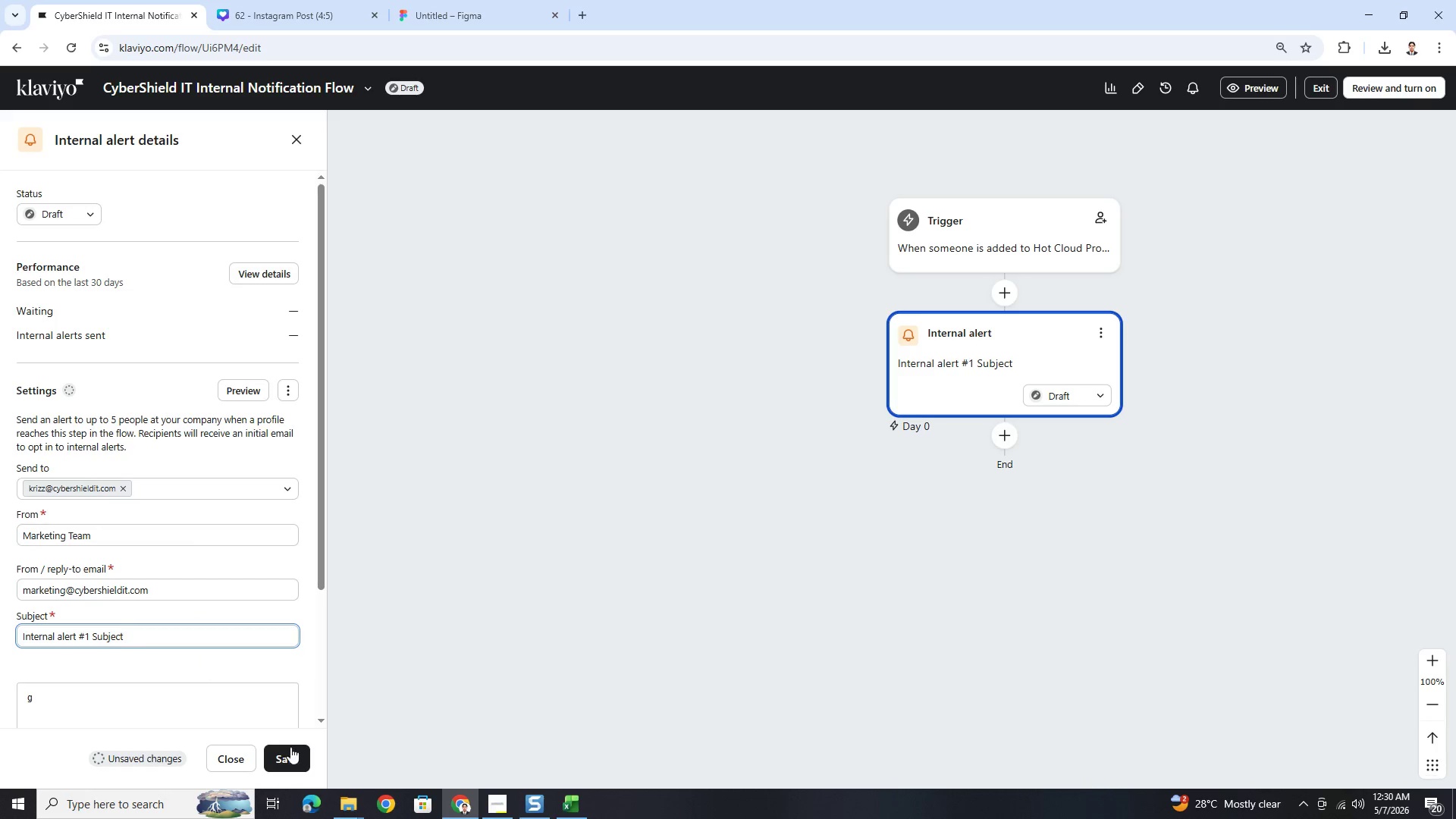 
left_click([295, 753])
 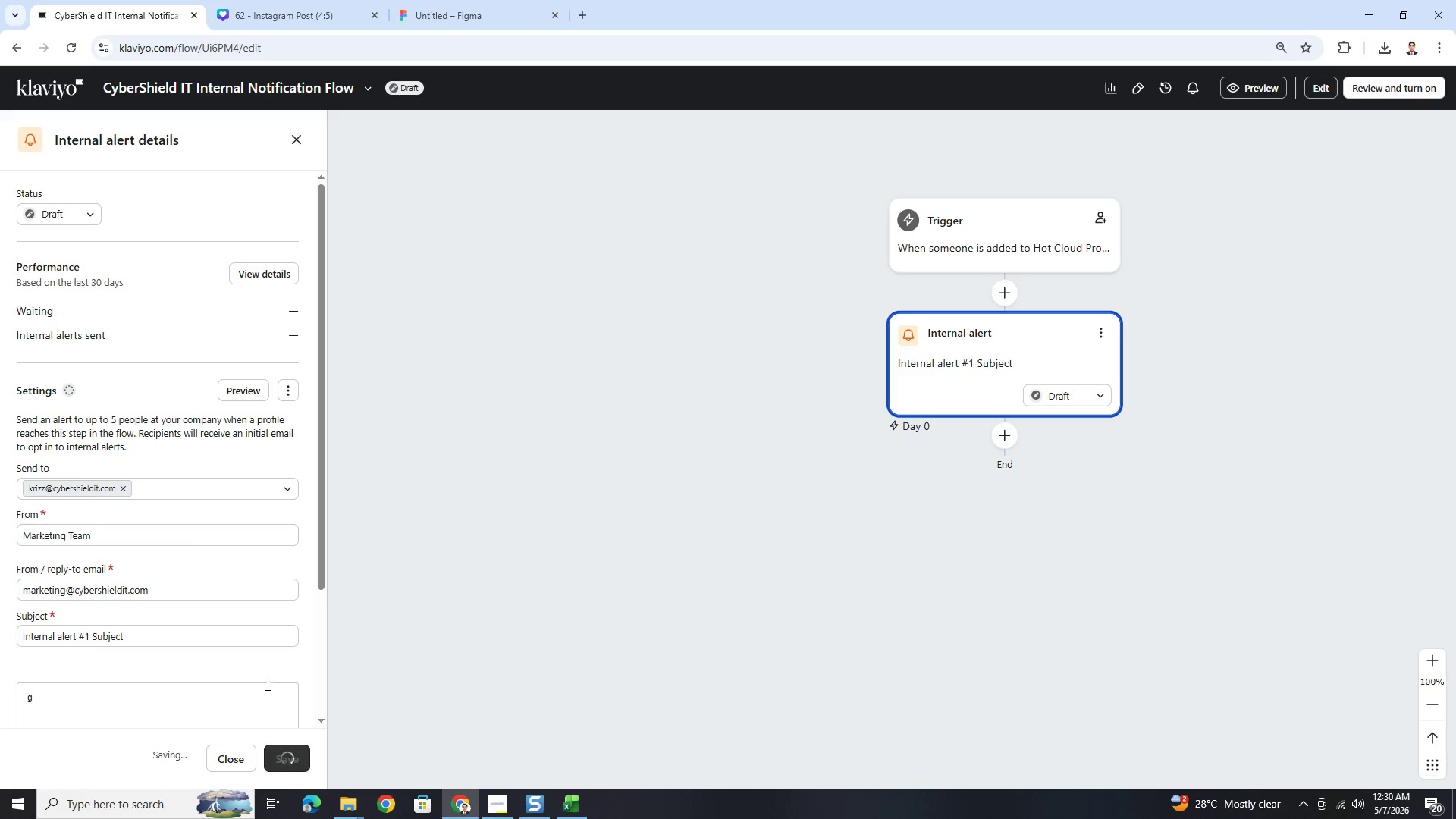 
key(Alt+AltLeft)
 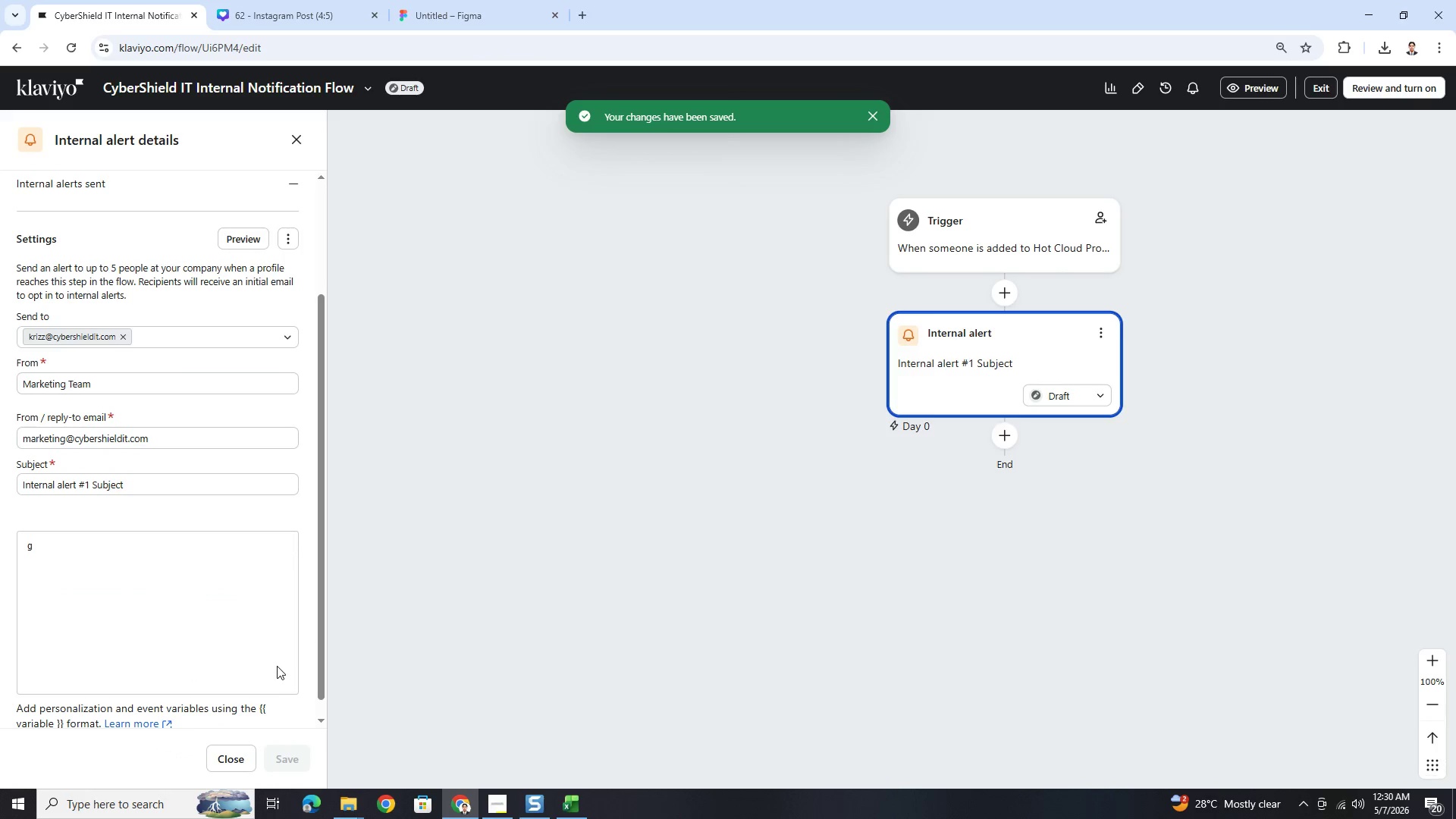 
scroll: coordinate [278, 670], scroll_direction: down, amount: 2.0
 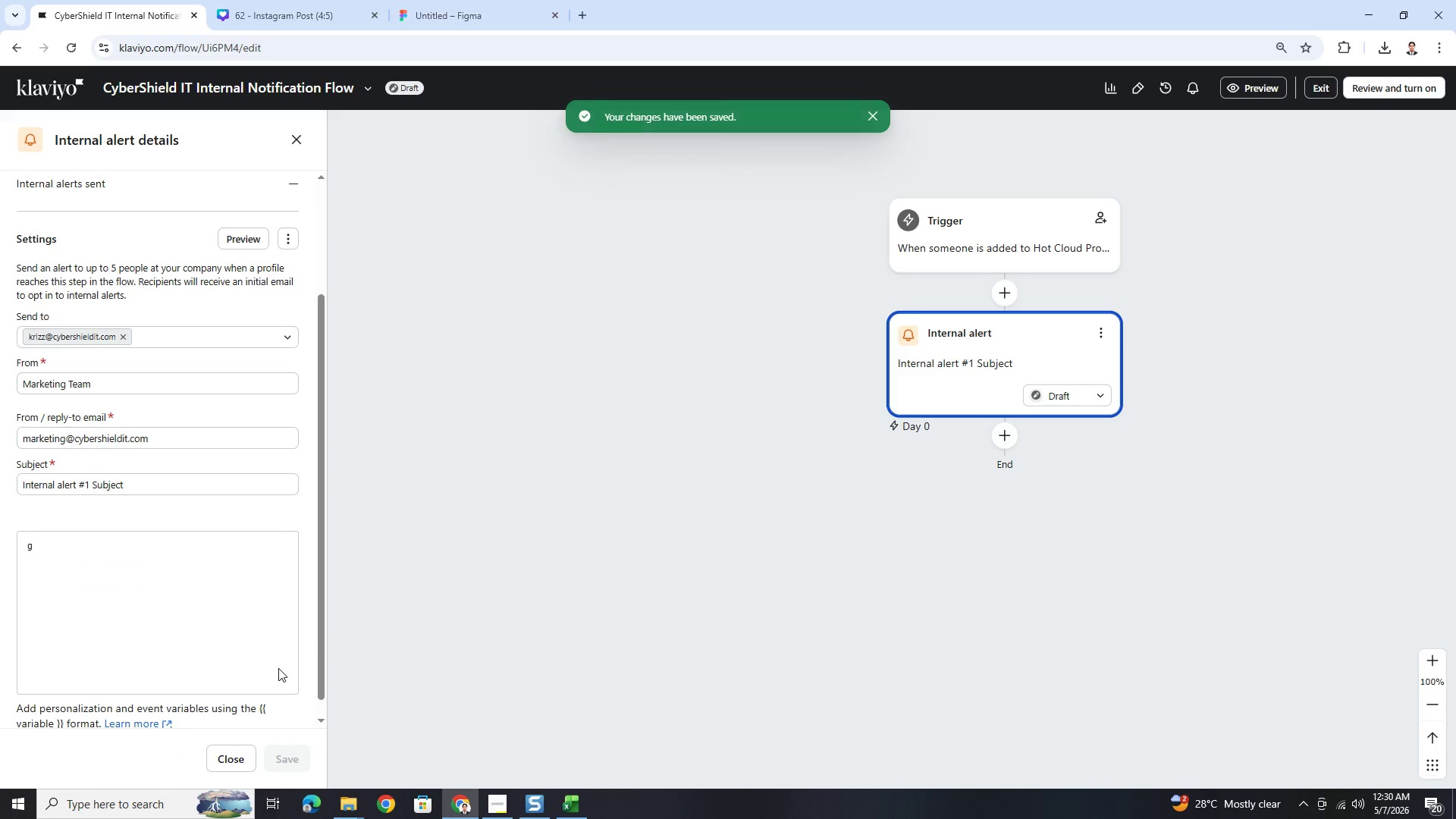 
key(Alt+Tab)